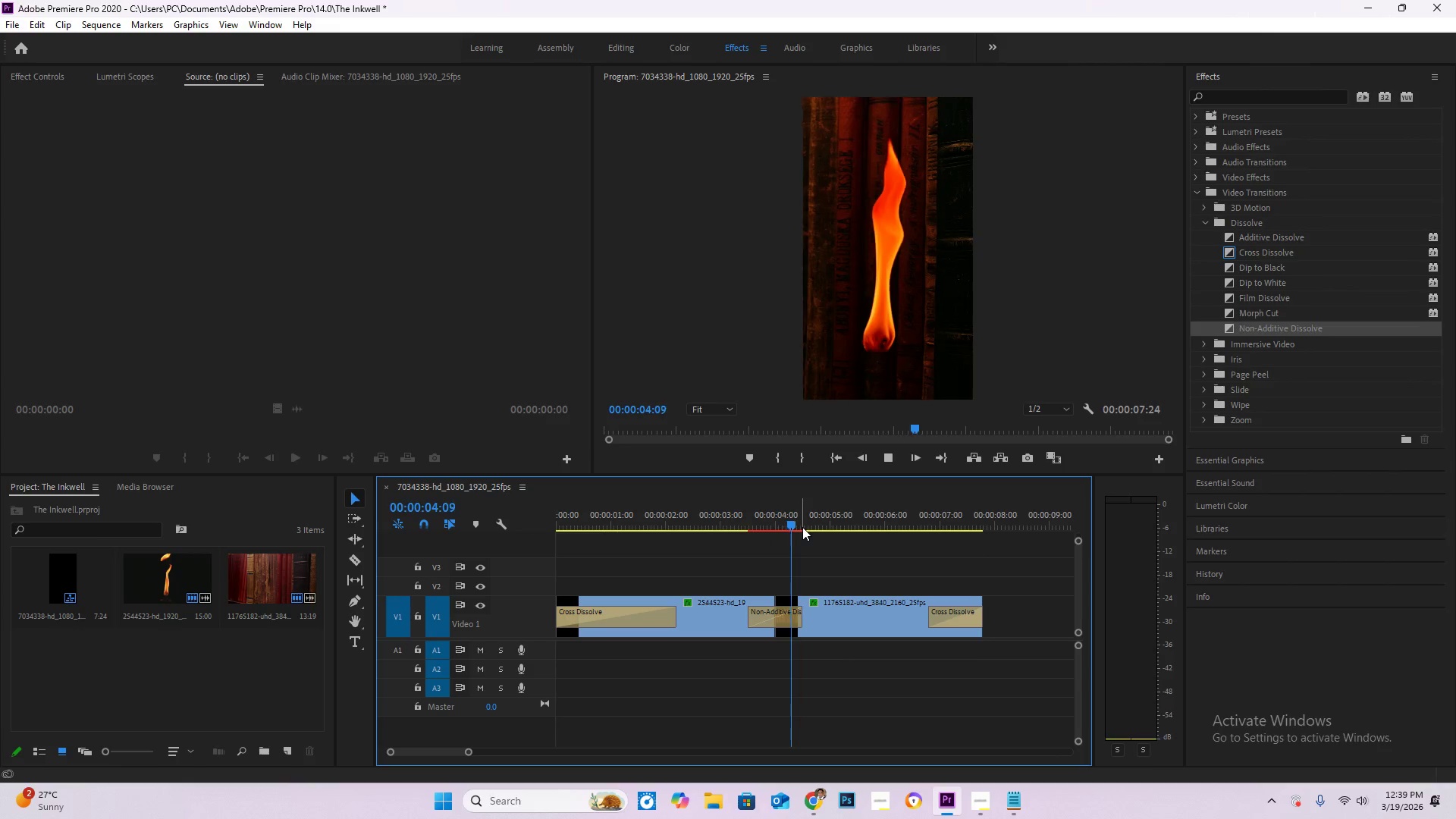 
key(Space)
 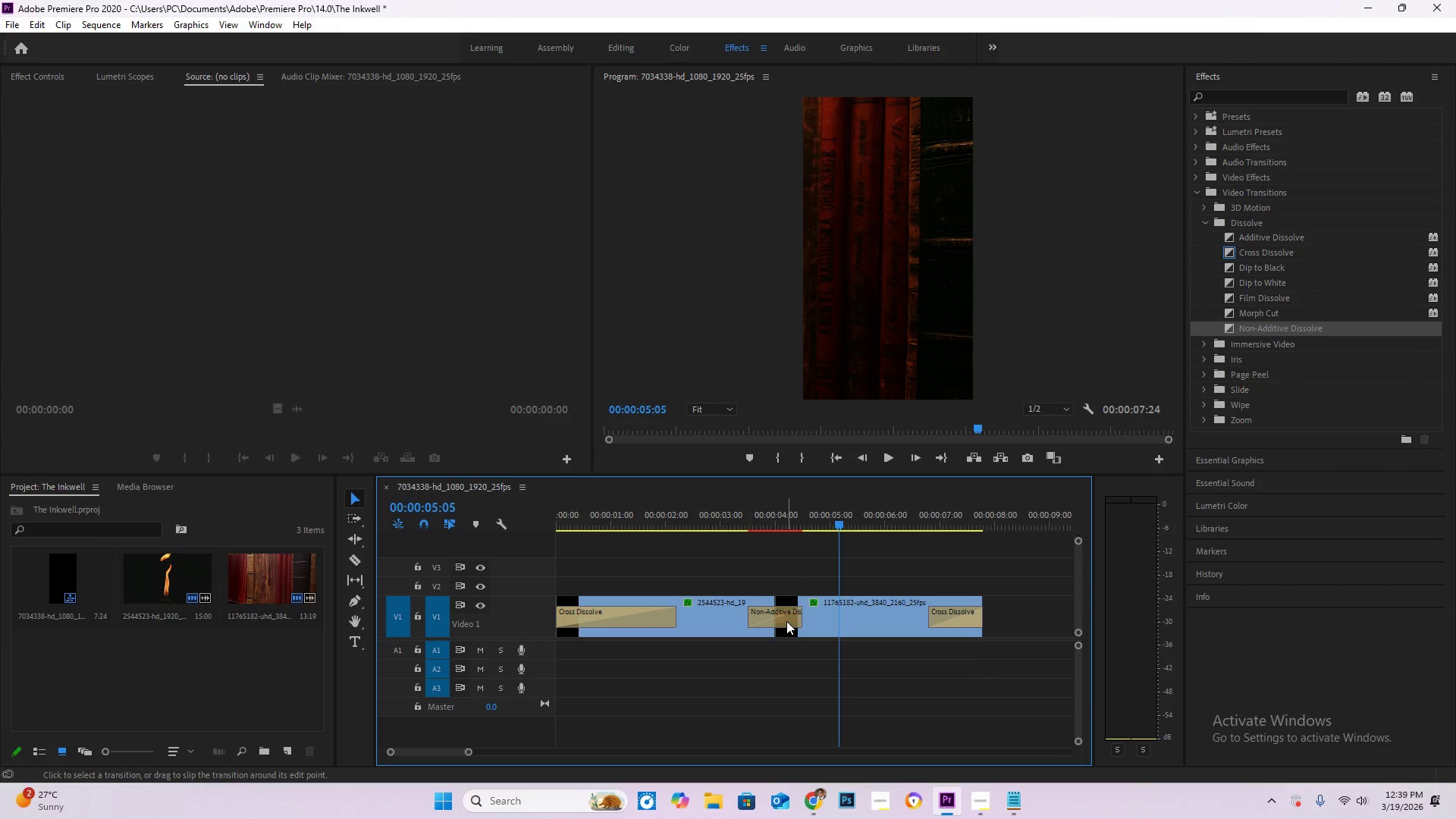 
left_click([786, 621])
 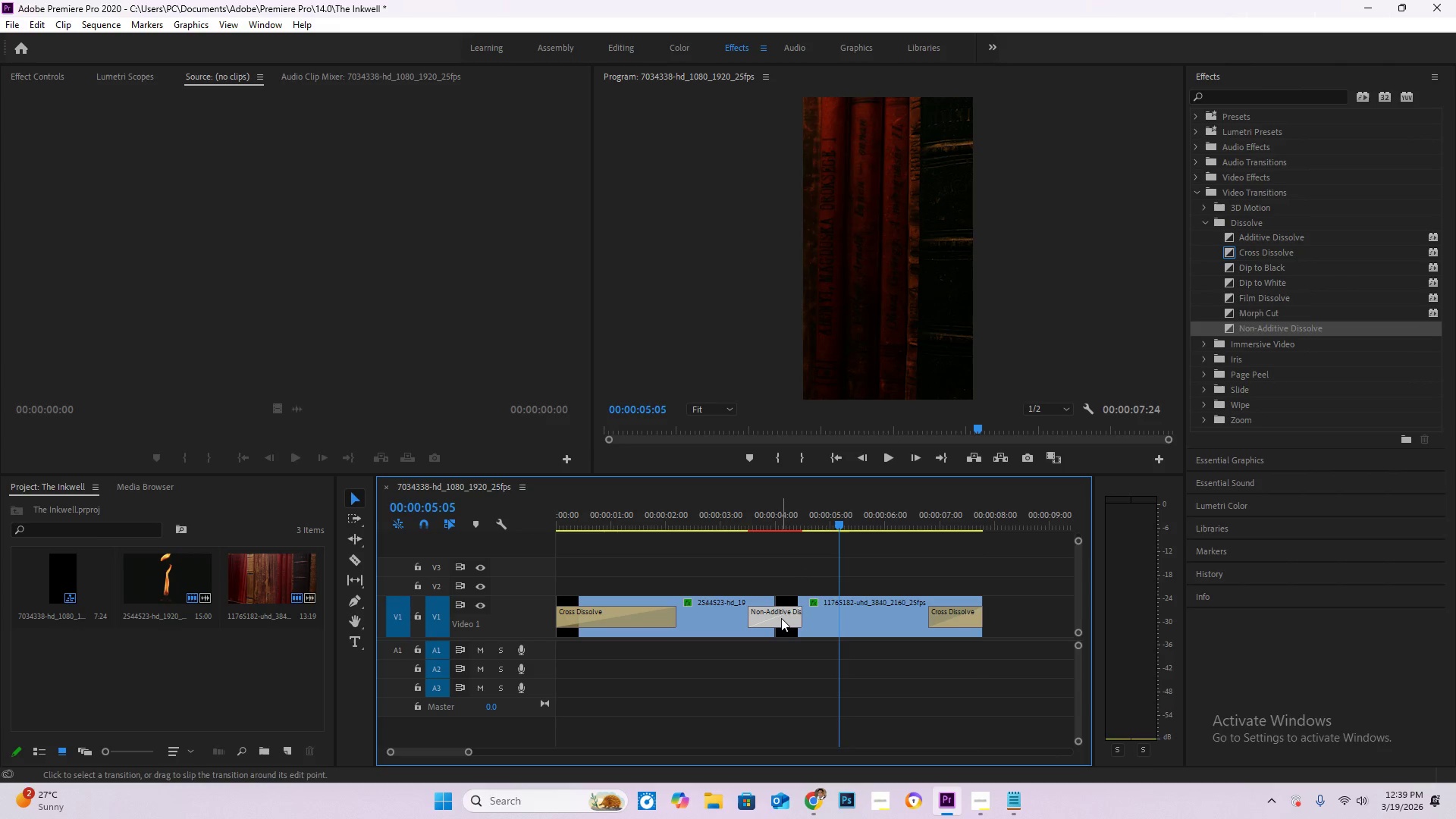 
key(Delete)
 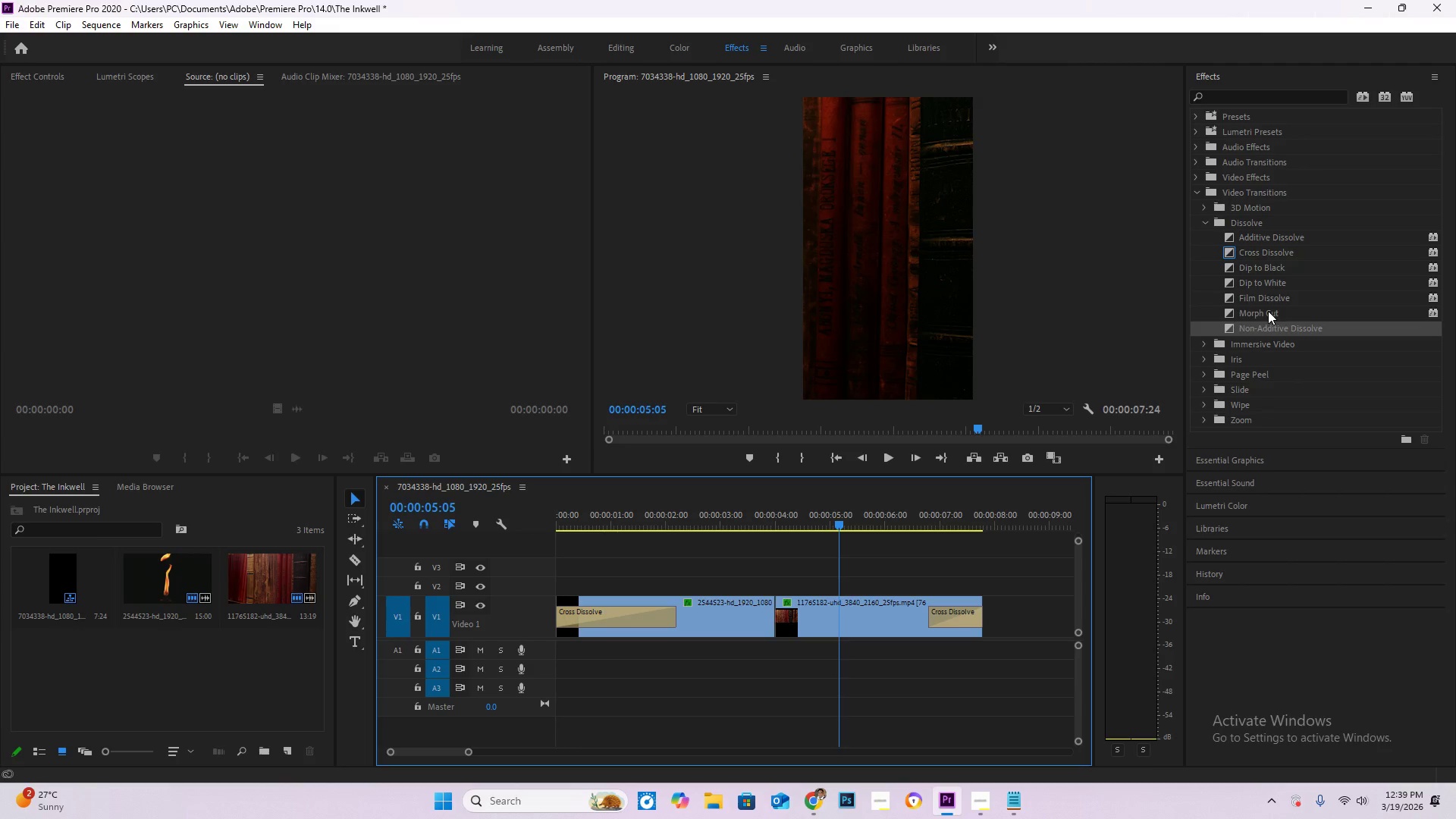 
left_click([1281, 294])
 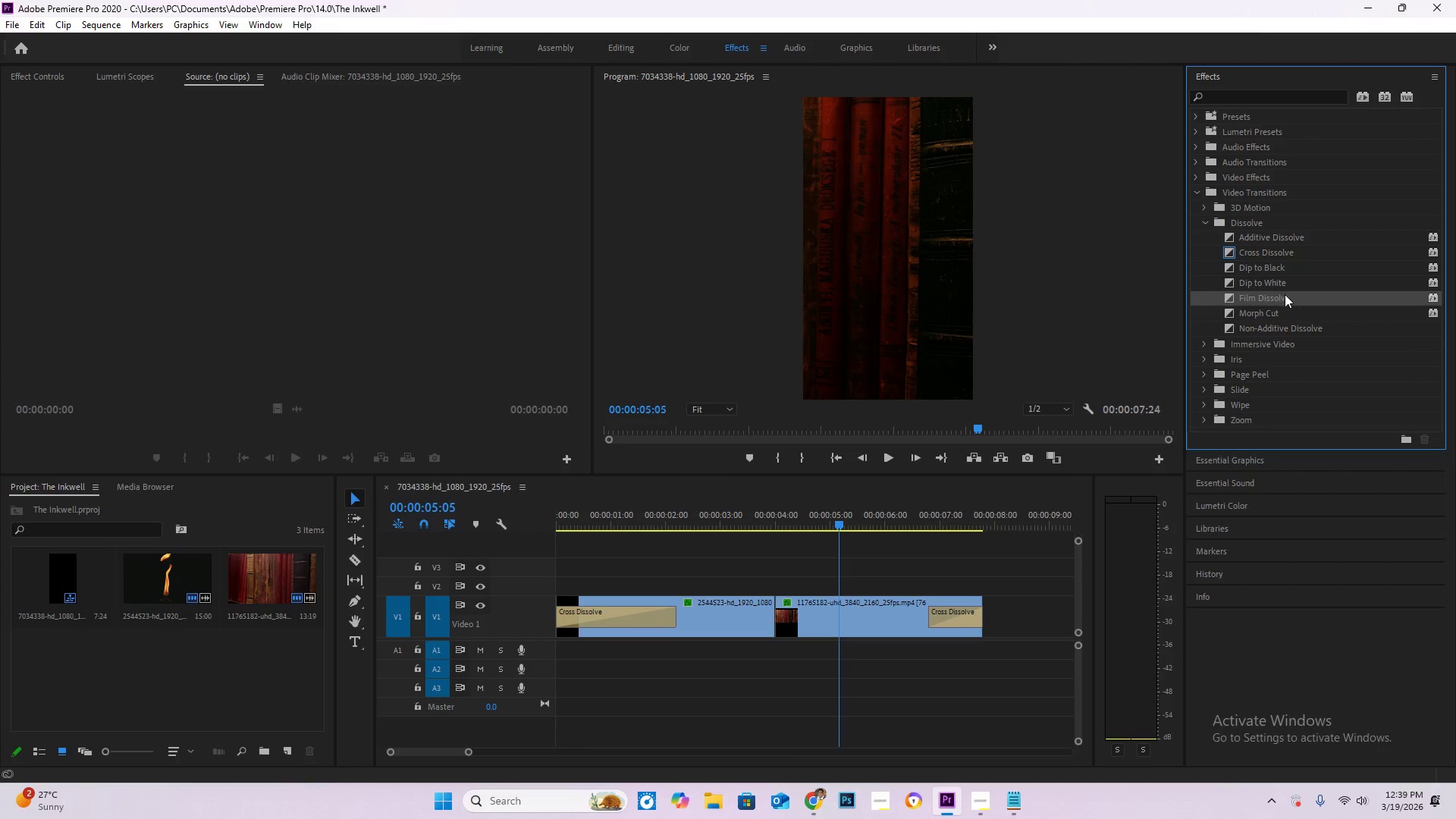 
left_click_drag(start_coordinate=[1282, 297], to_coordinate=[779, 622])
 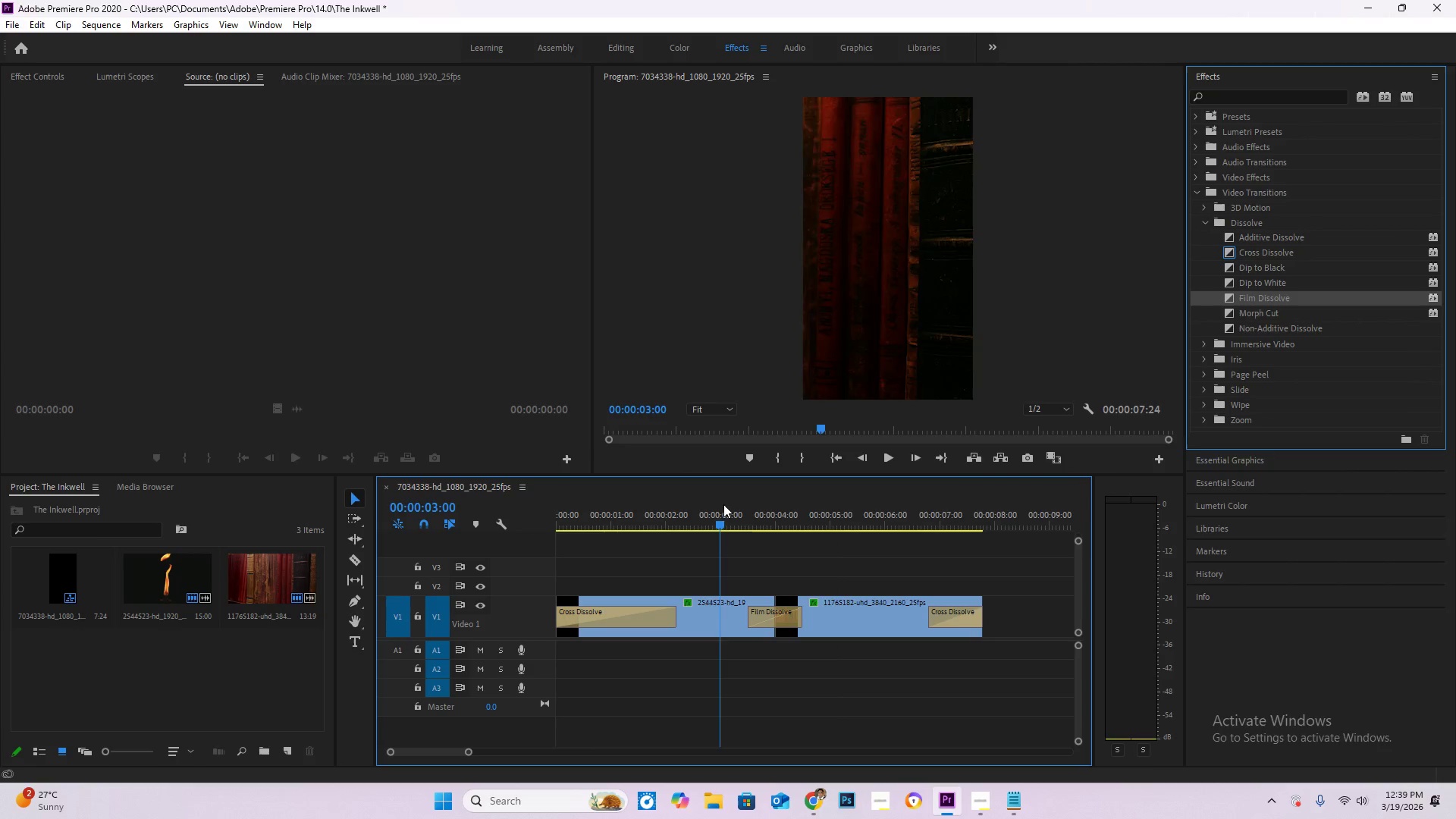 
key(Space)
 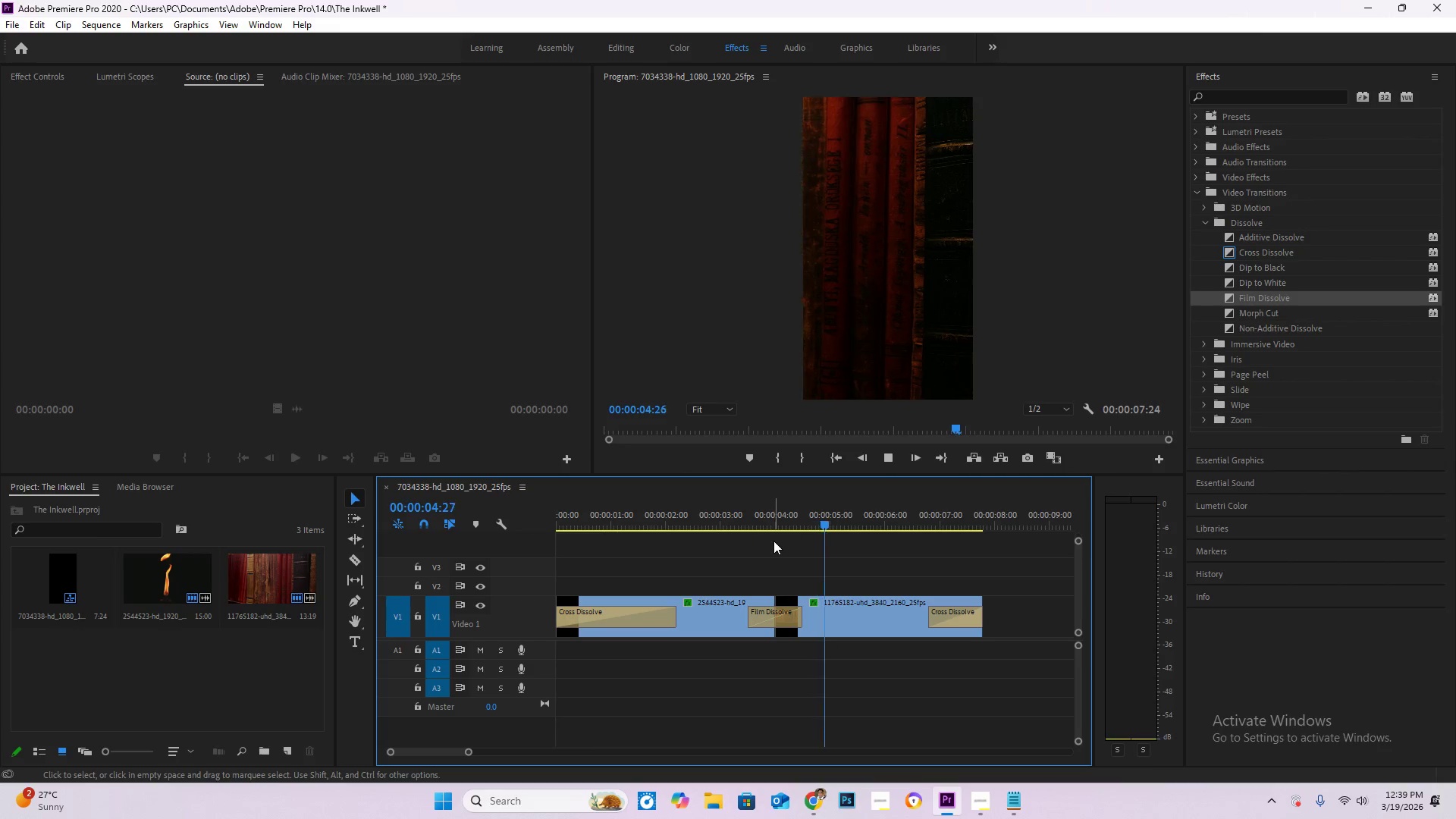 
left_click_drag(start_coordinate=[755, 522], to_coordinate=[801, 533])
 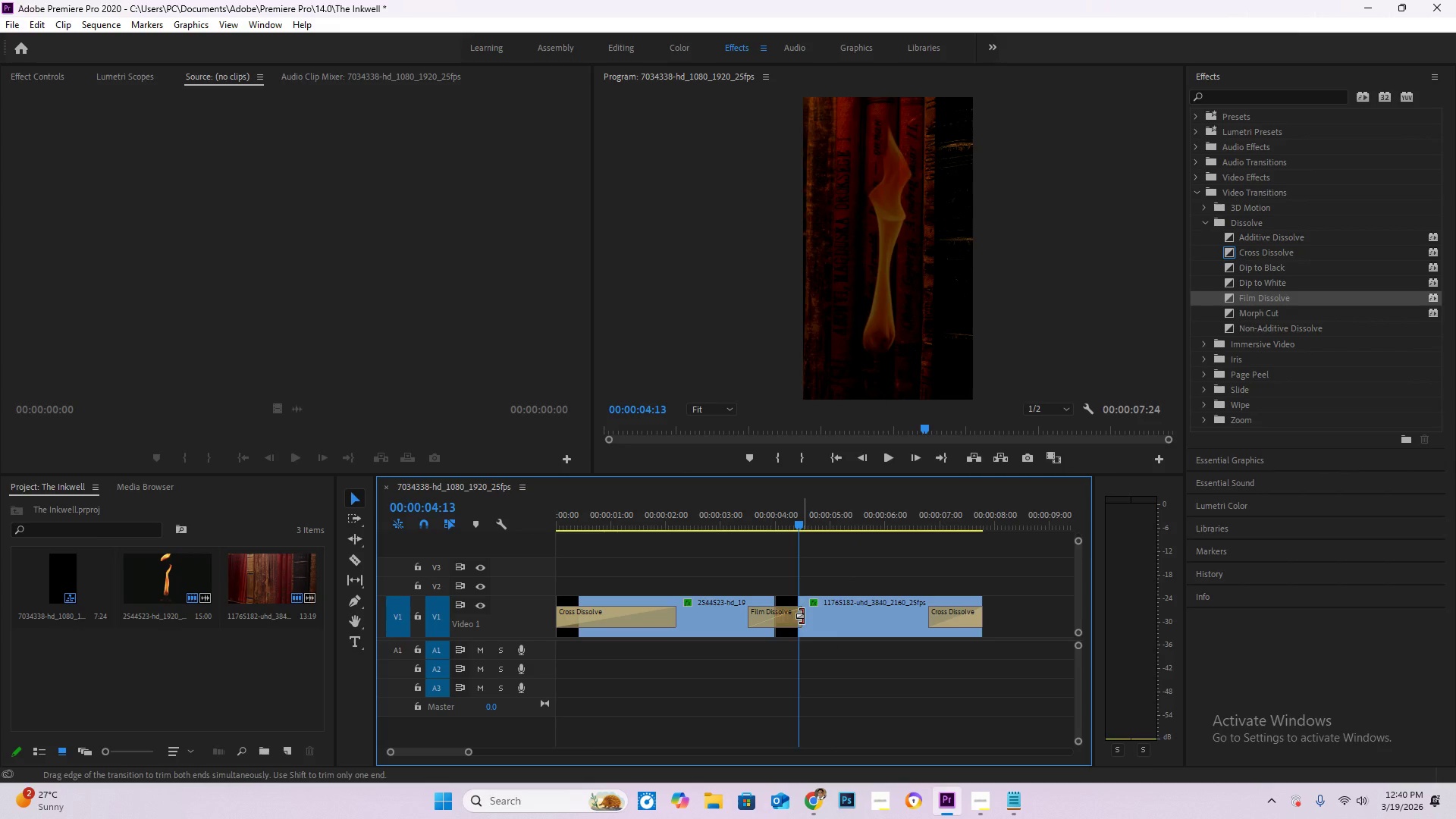 
left_click_drag(start_coordinate=[801, 616], to_coordinate=[824, 616])
 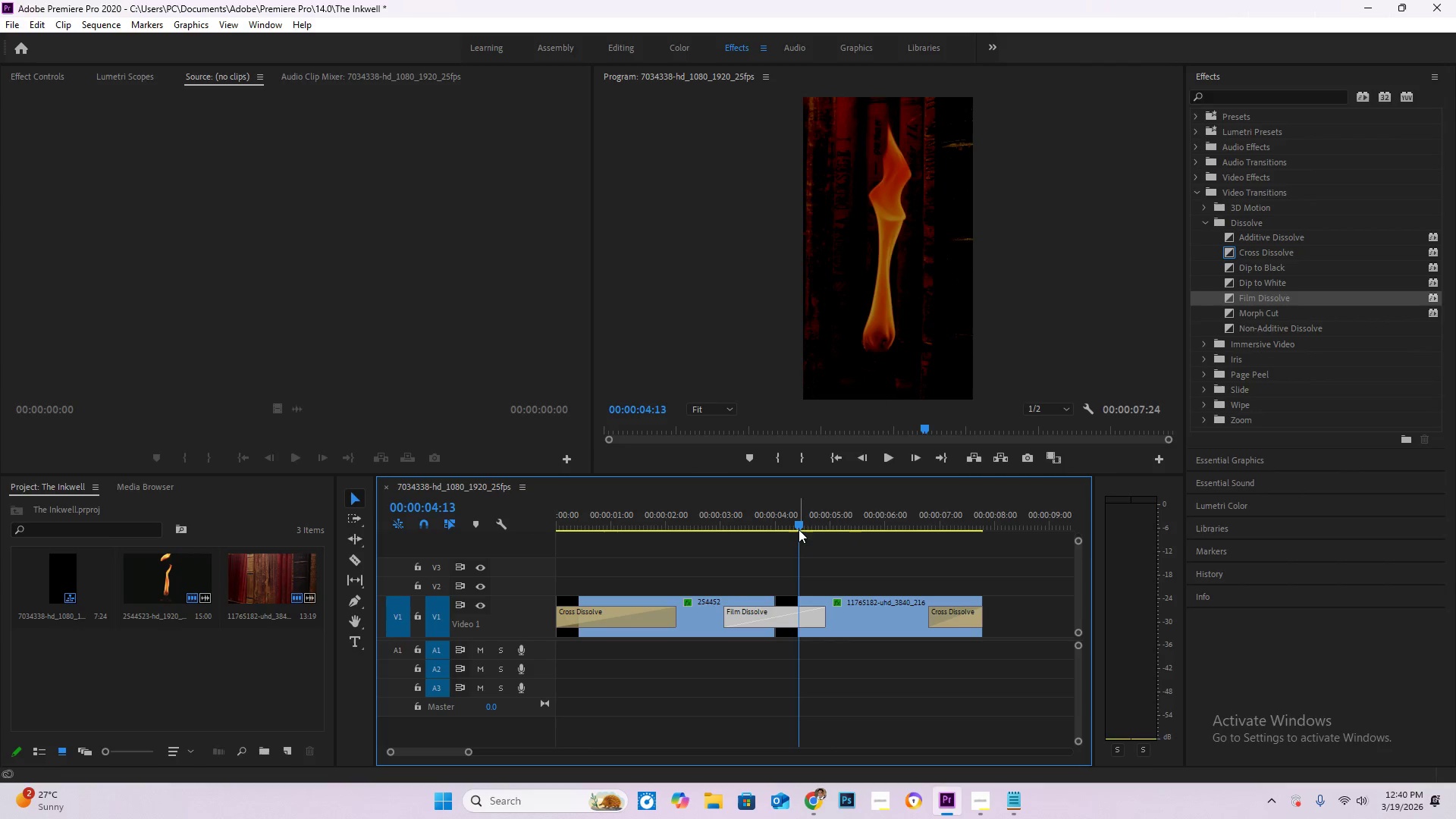 
left_click_drag(start_coordinate=[799, 529], to_coordinate=[908, 553])
 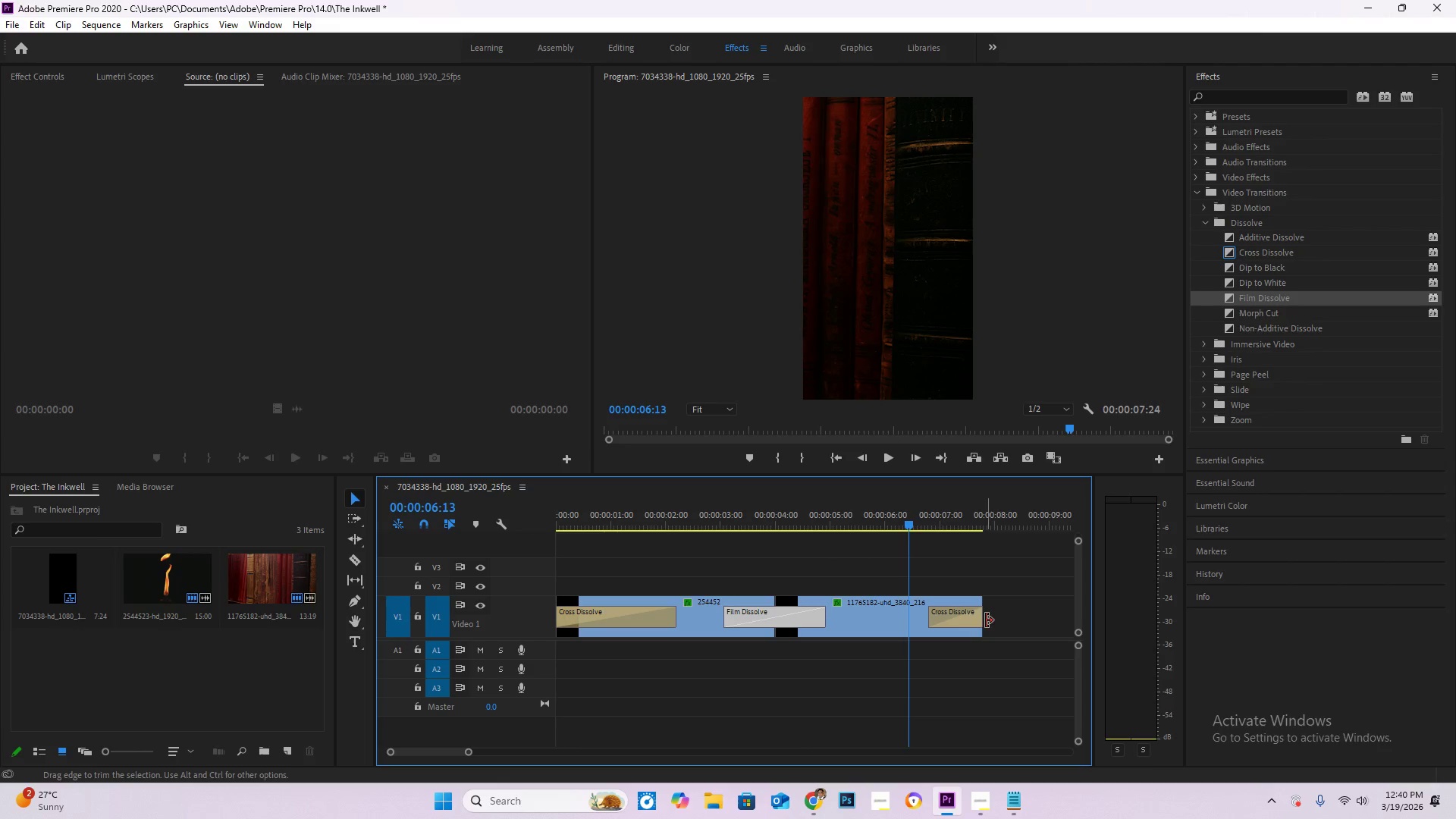 
left_click_drag(start_coordinate=[984, 620], to_coordinate=[1043, 620])
 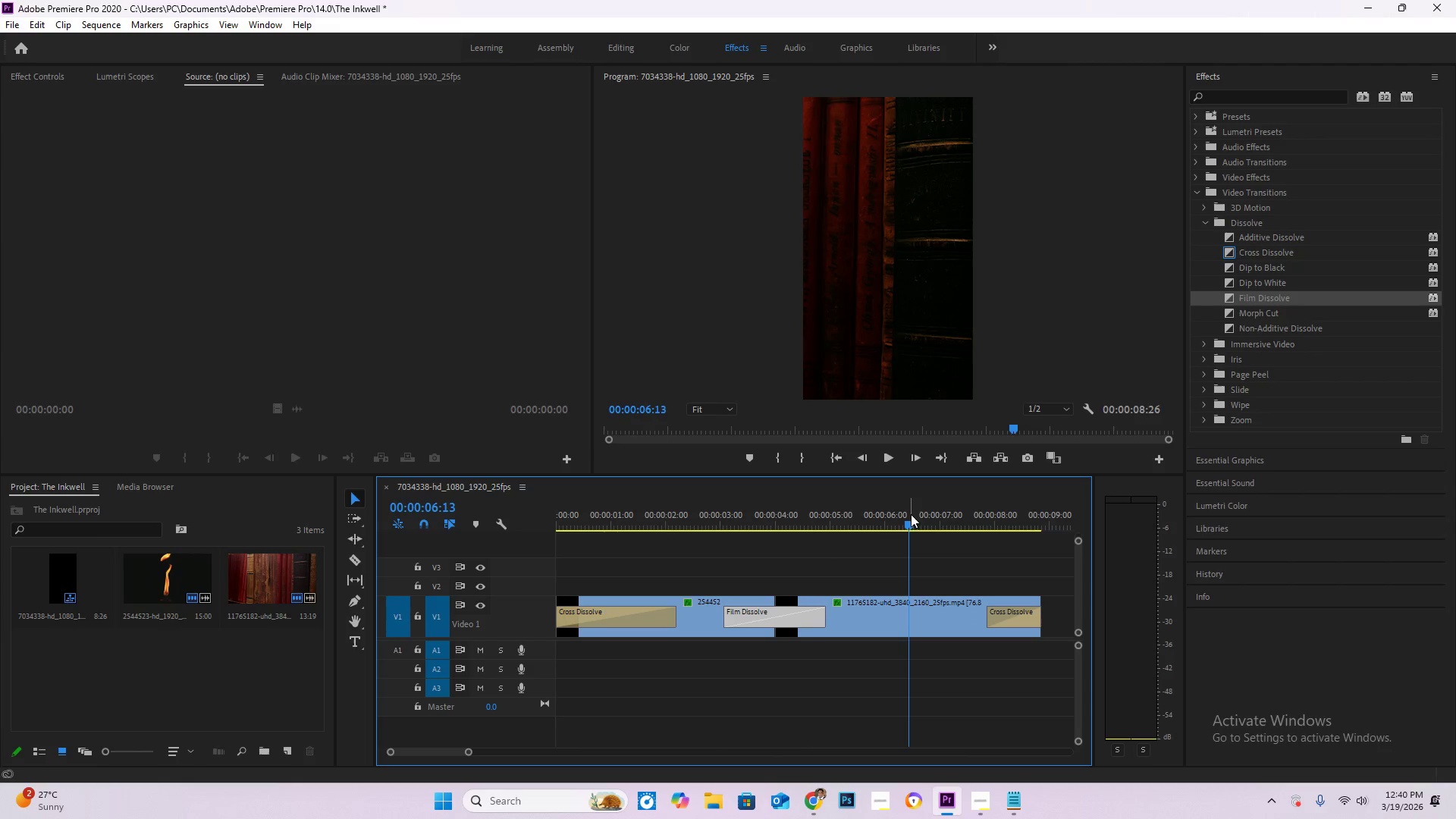 
hold_key(key=AltLeft, duration=1.02)
scroll: coordinate [687, 623], scroll_direction: down, amount: 13.0
 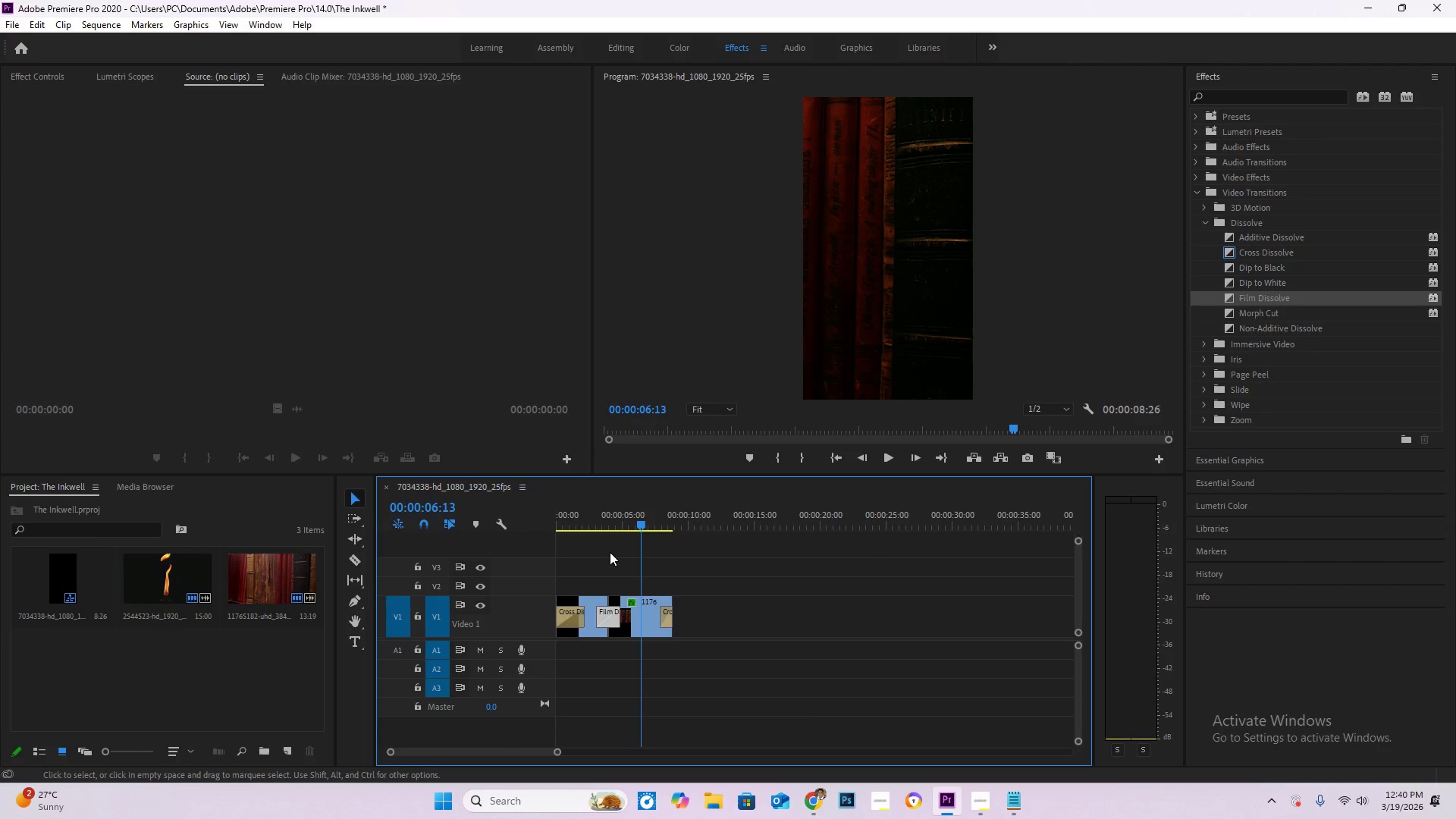 
key(Control+S)
 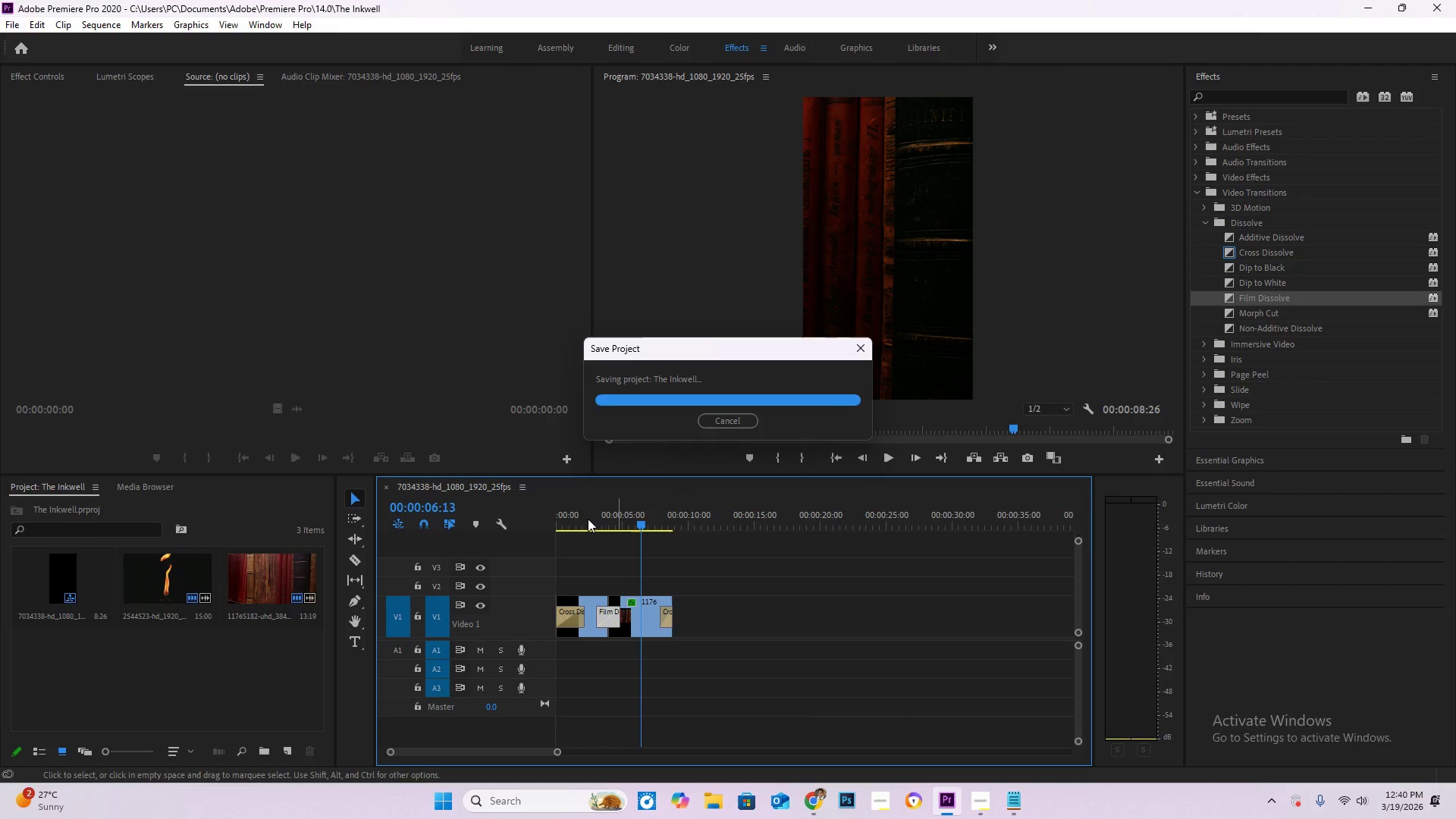 
left_click_drag(start_coordinate=[588, 519], to_coordinate=[453, 518])
 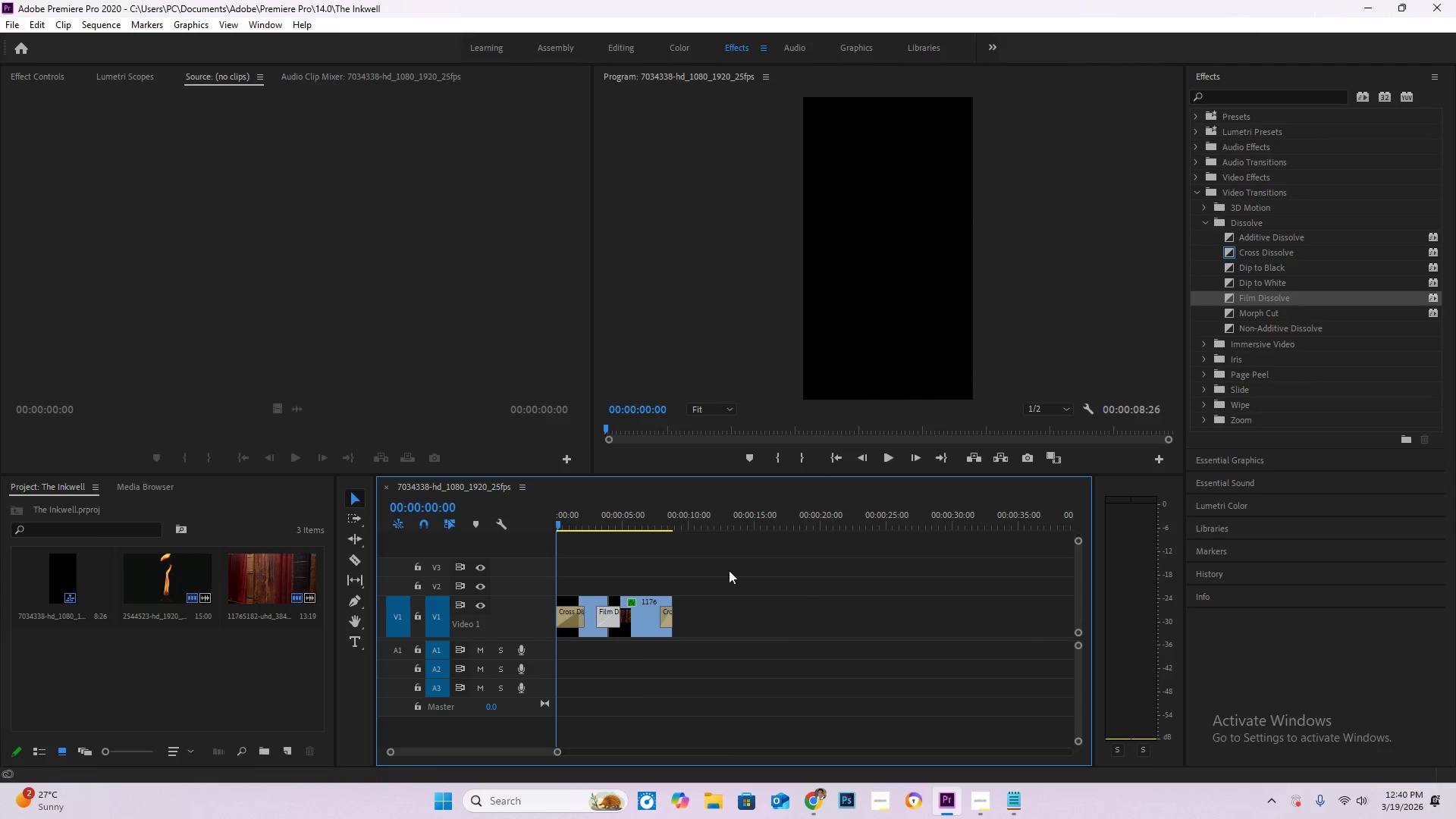 
key(Space)
 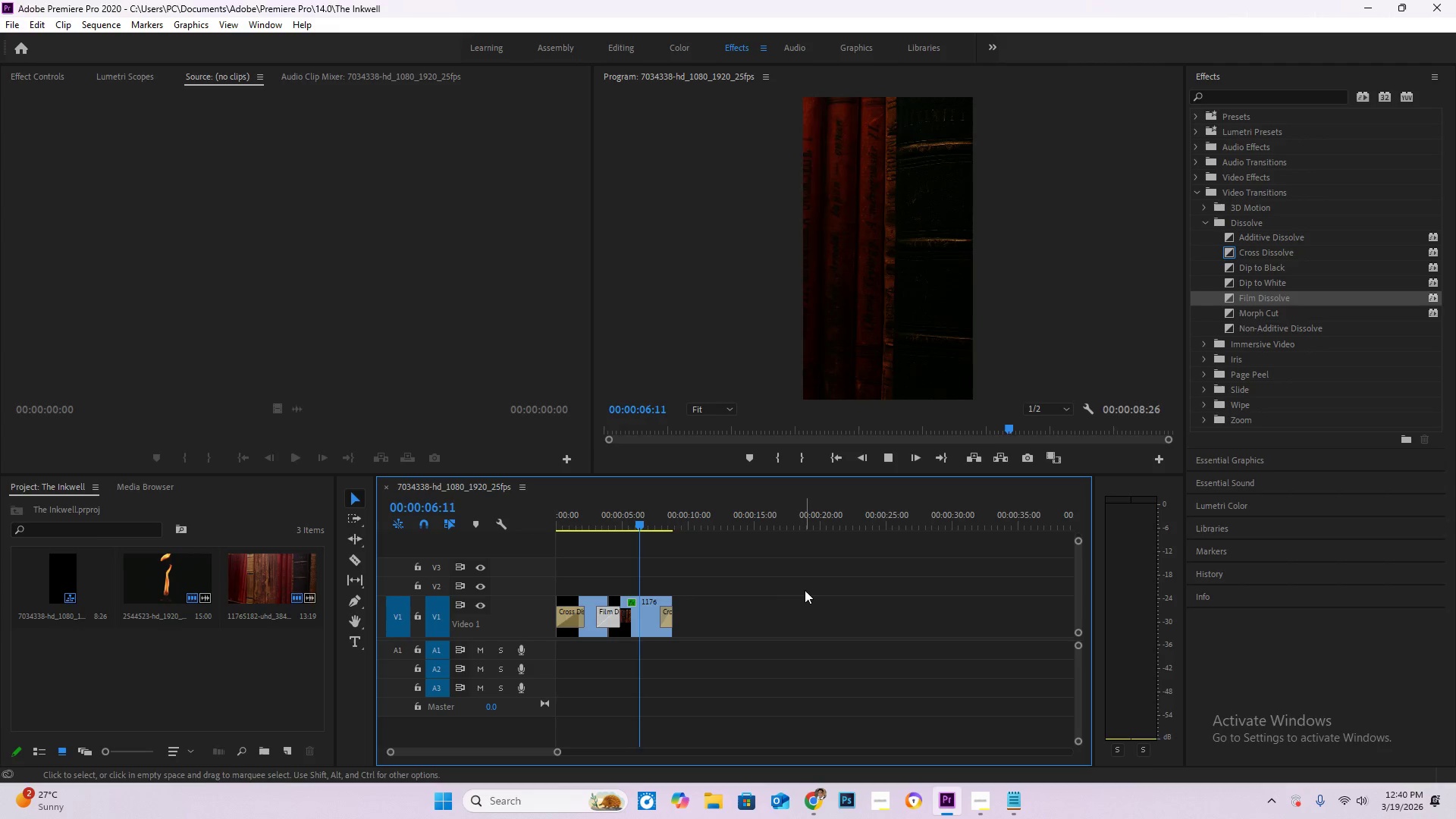 
wait(11.41)
 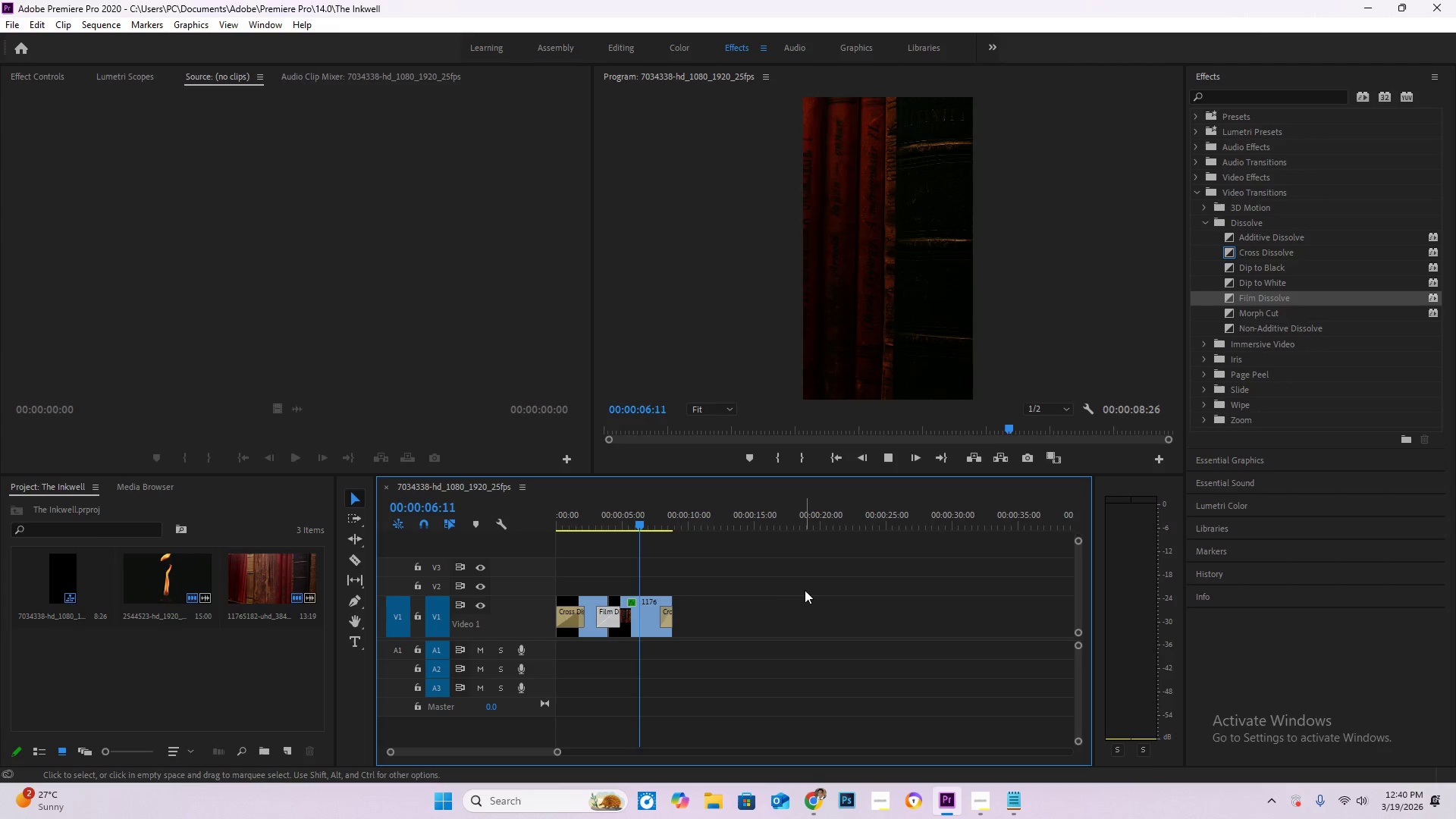 
left_click([987, 802])